 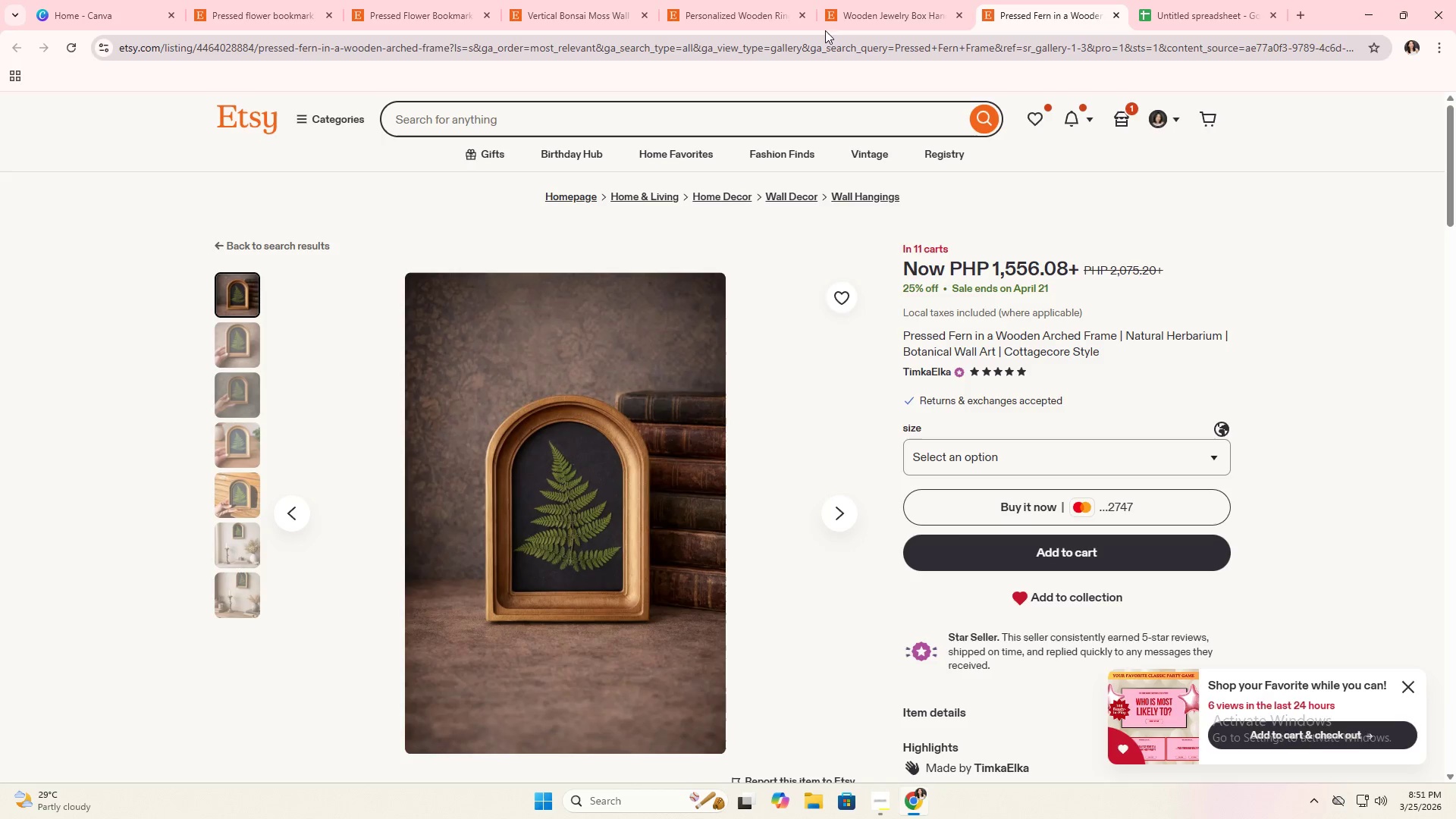 
left_click([847, 6])
 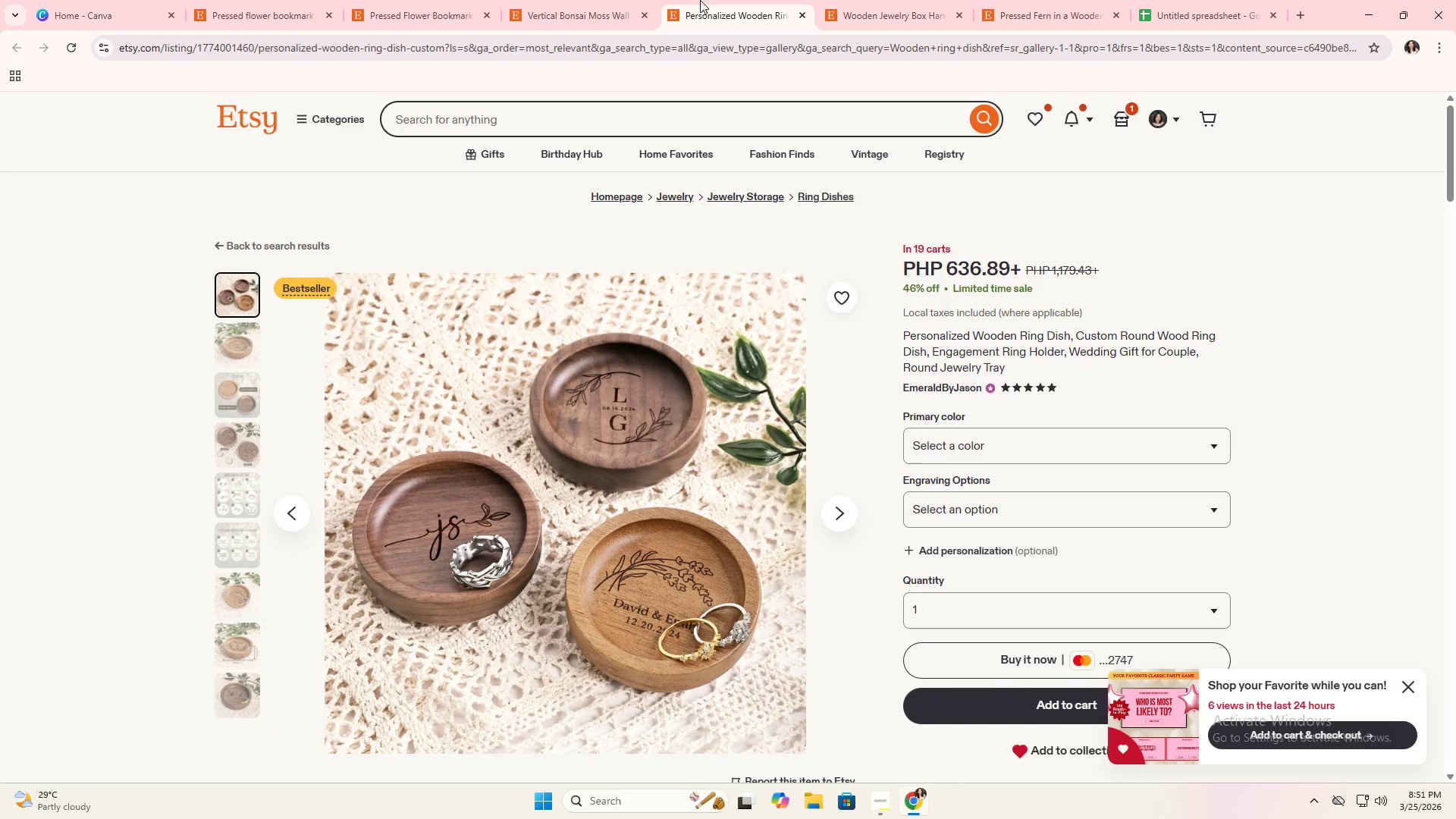 
double_click([830, 0])
 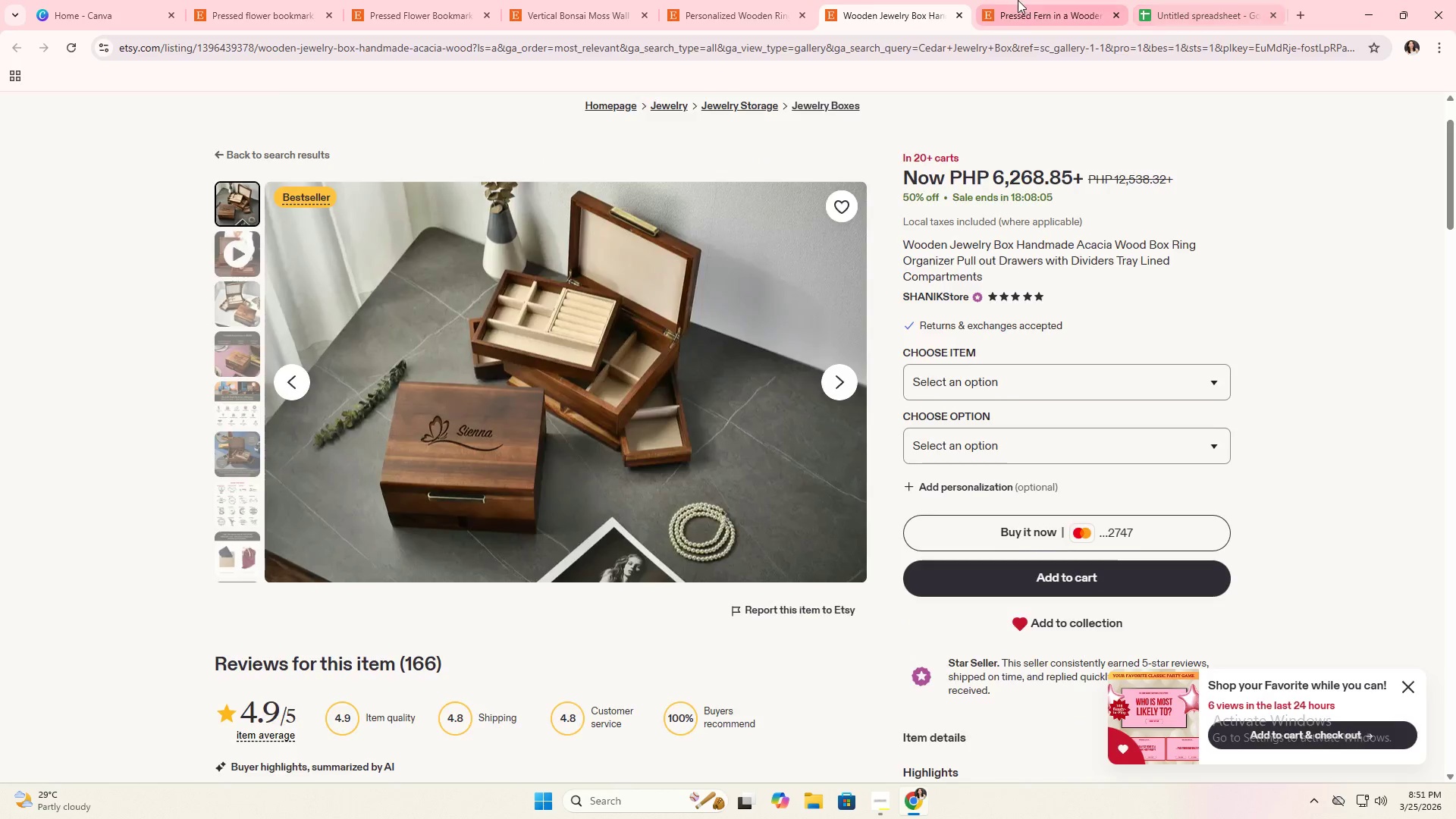 
double_click([1207, 0])
 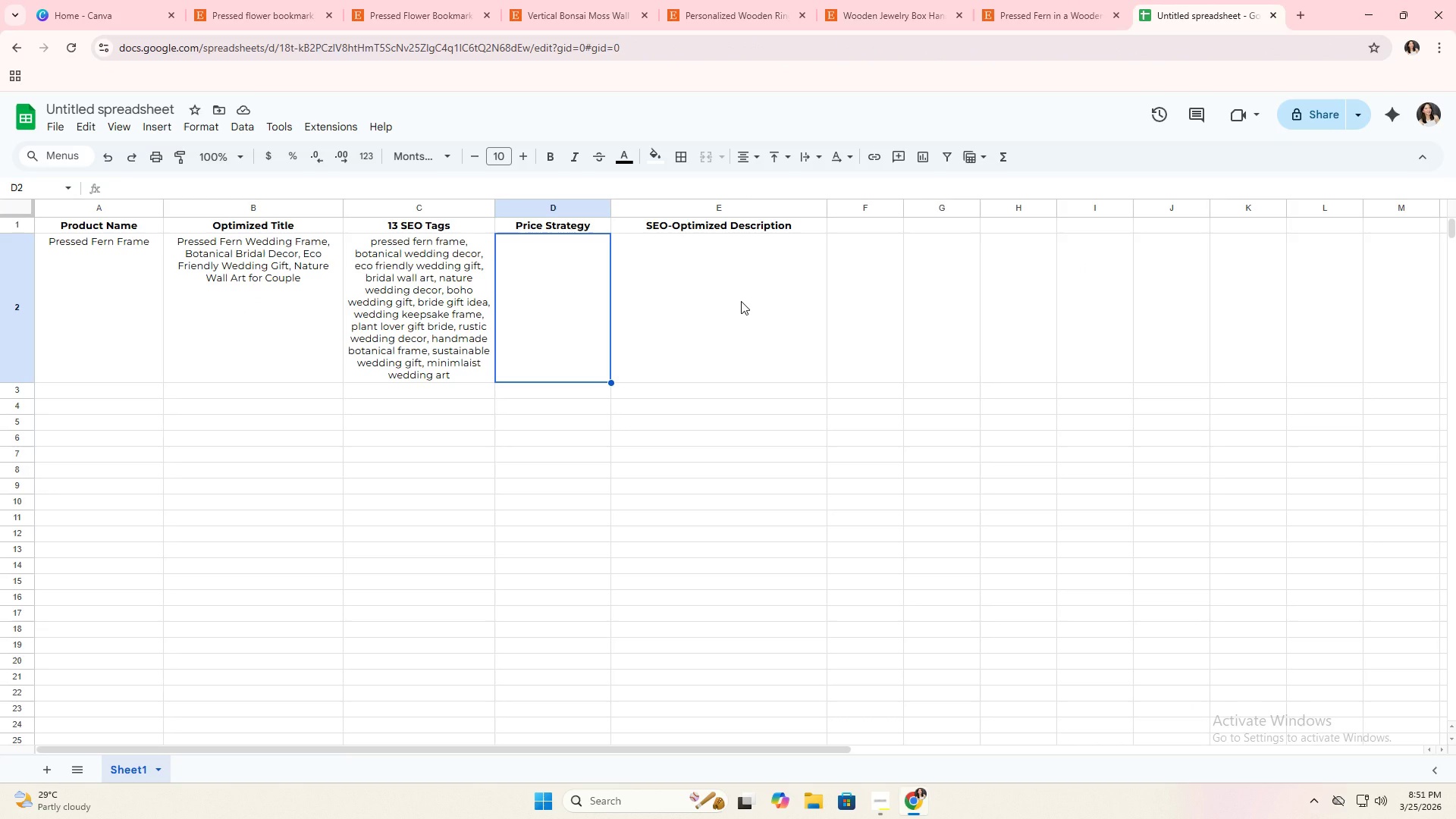 
type($48.00 (Mid-range gift pricing))
 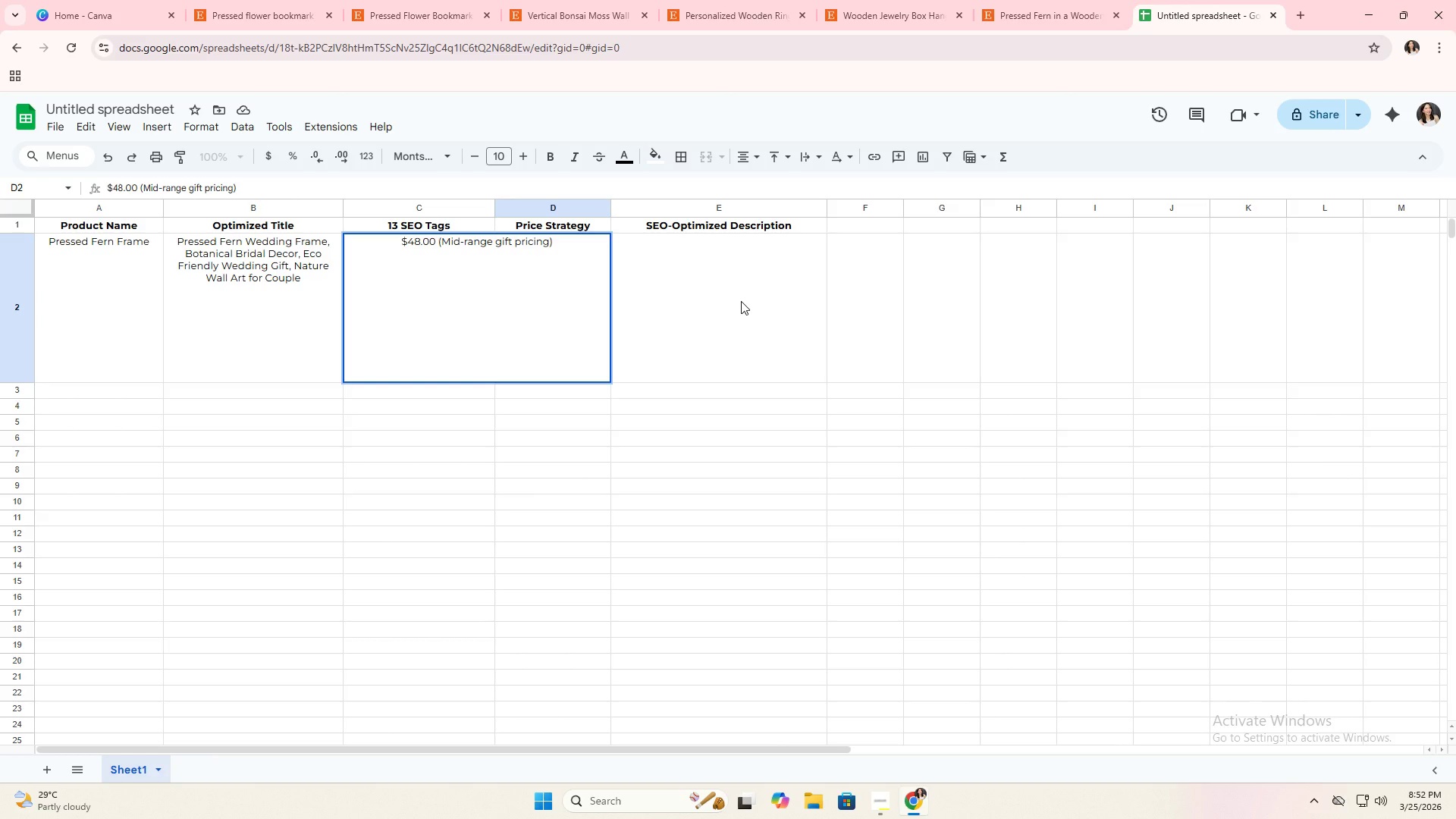 
key(Enter)
 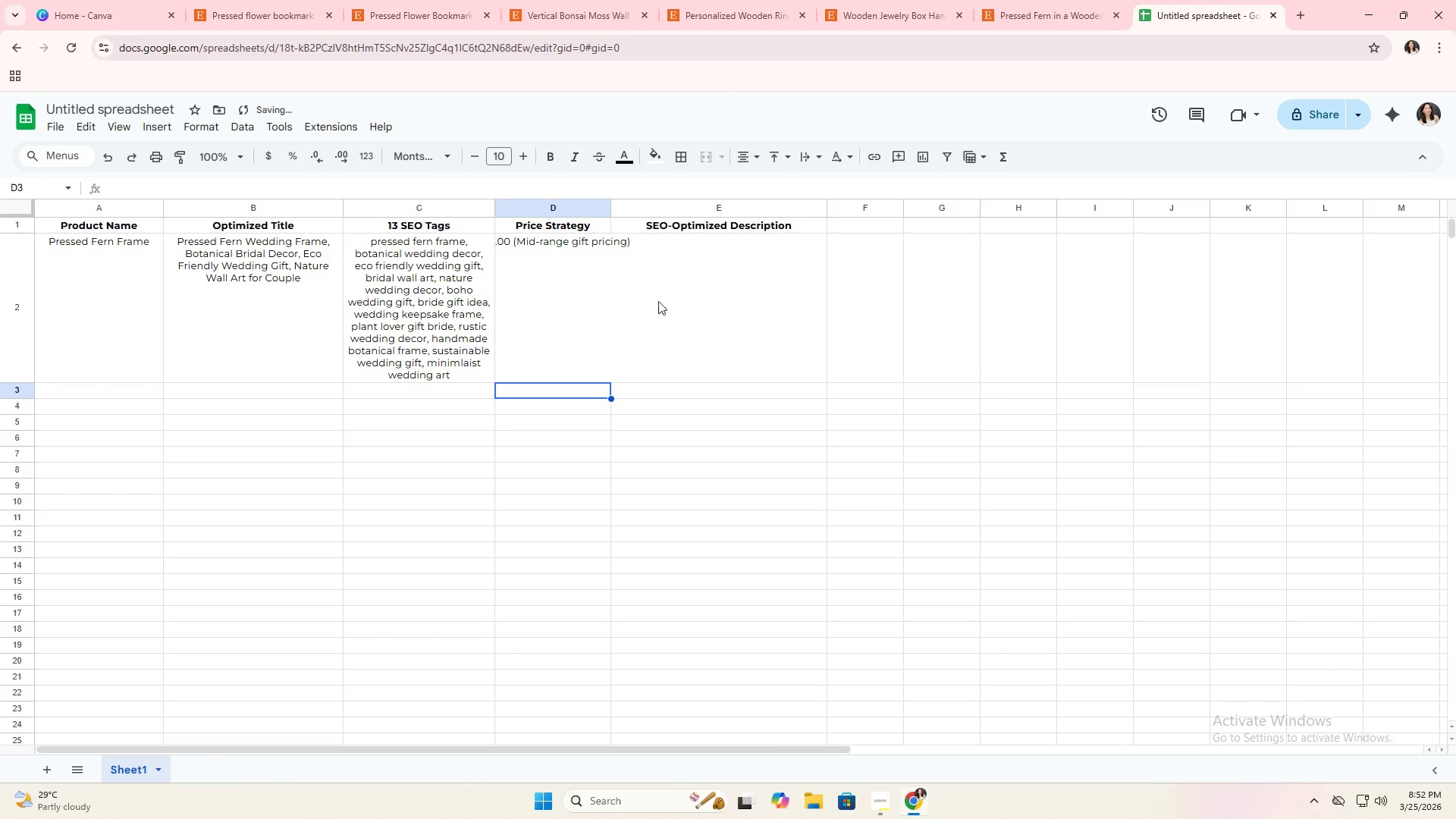 
left_click([592, 271])
 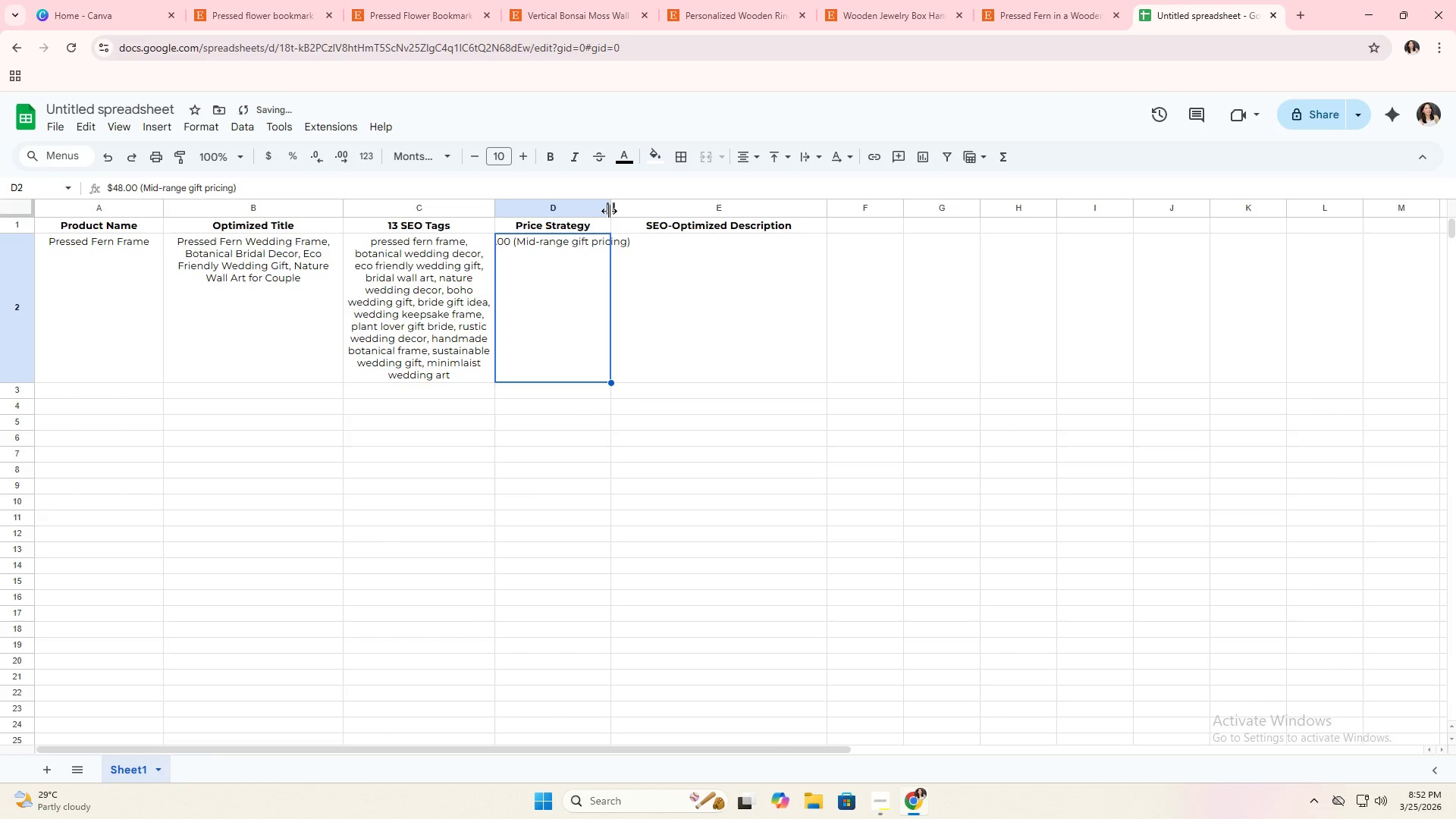 
double_click([609, 211])
 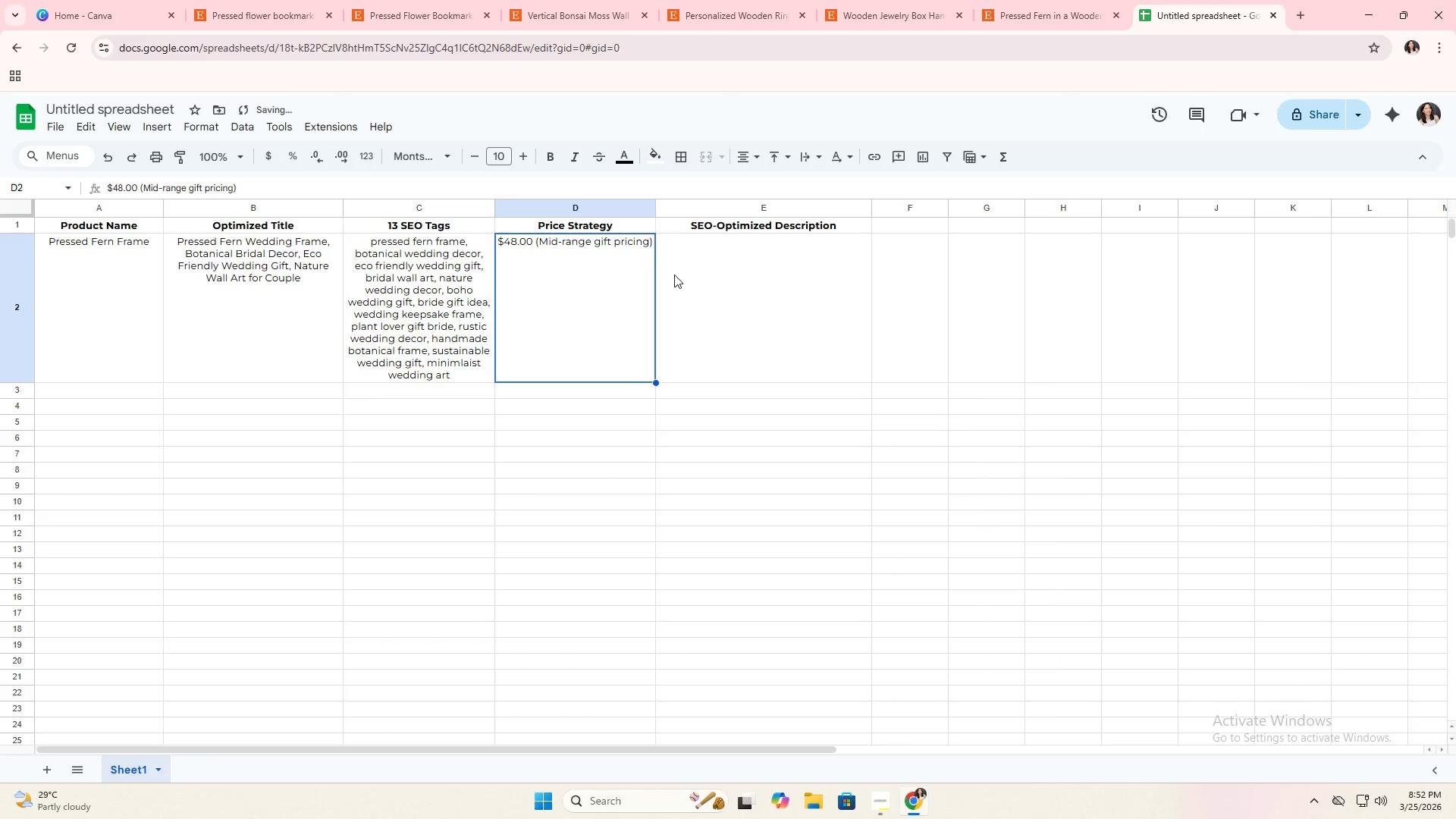 
left_click([683, 277])
 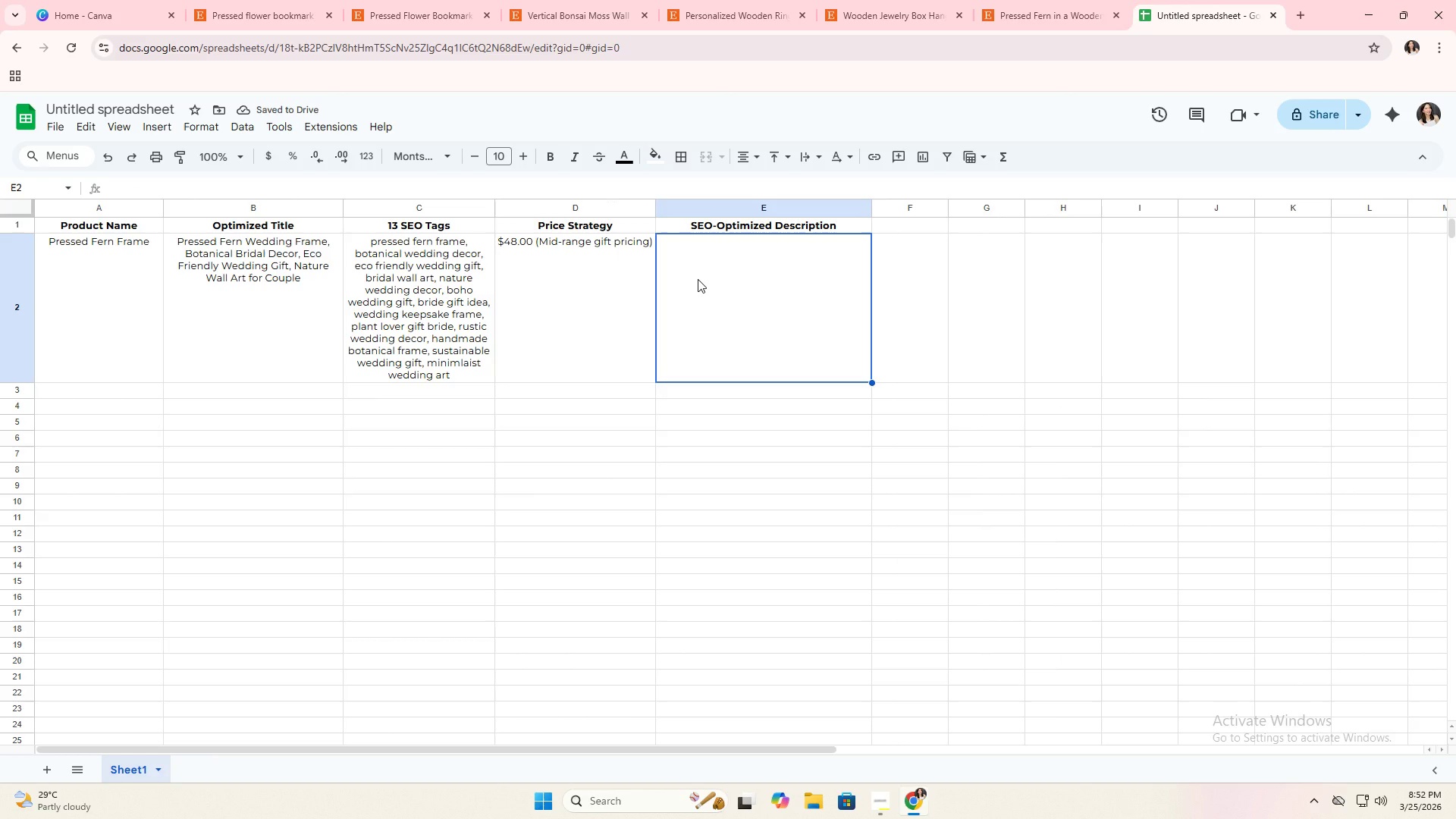 
type(Weddings pass in a day )
key(Backspace)
type(, but the meaning should last forevr)
key(Backspace)
type(er)
 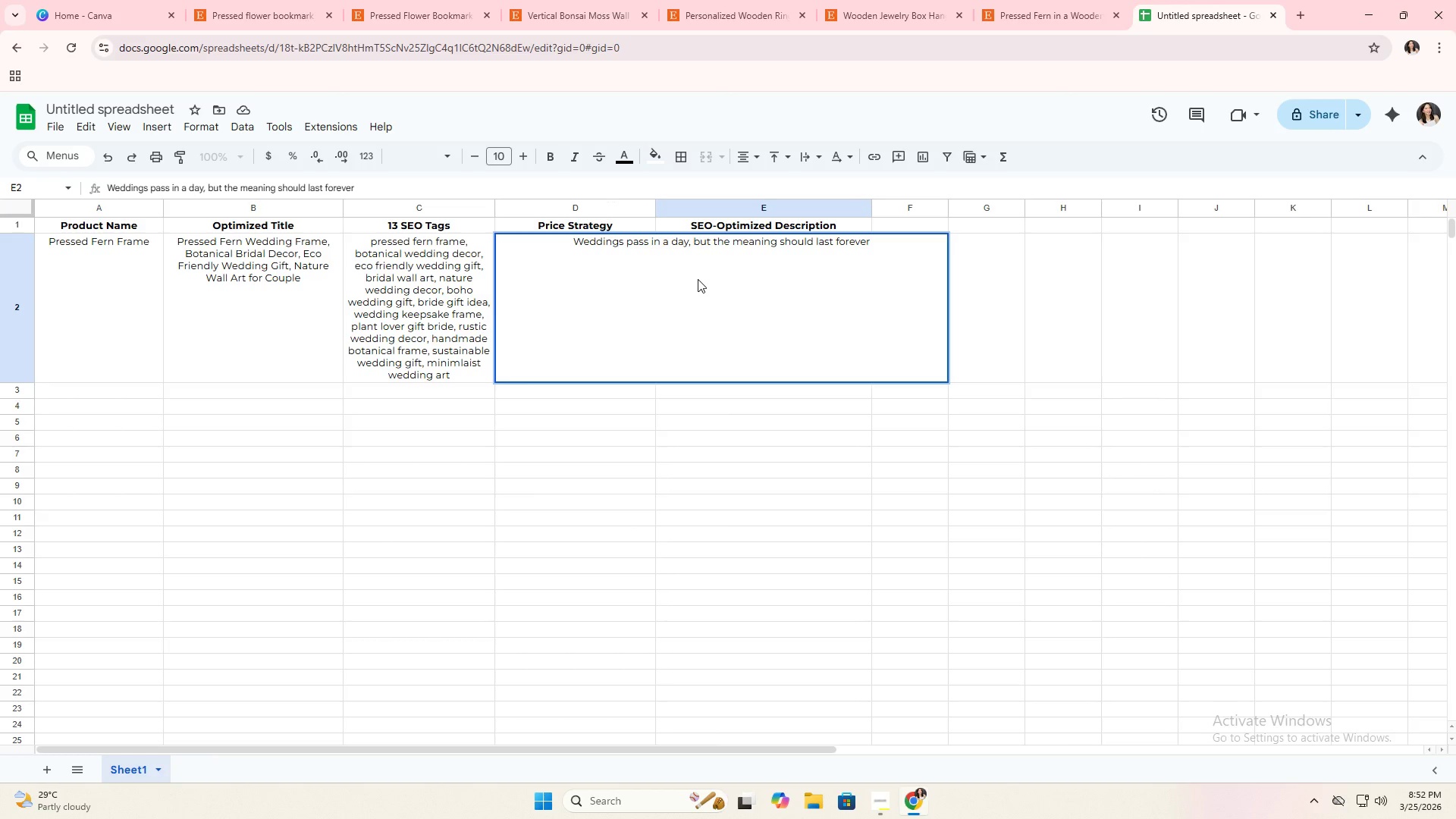 
type(. Thina hand pressed fern frame preserves the quiet)
 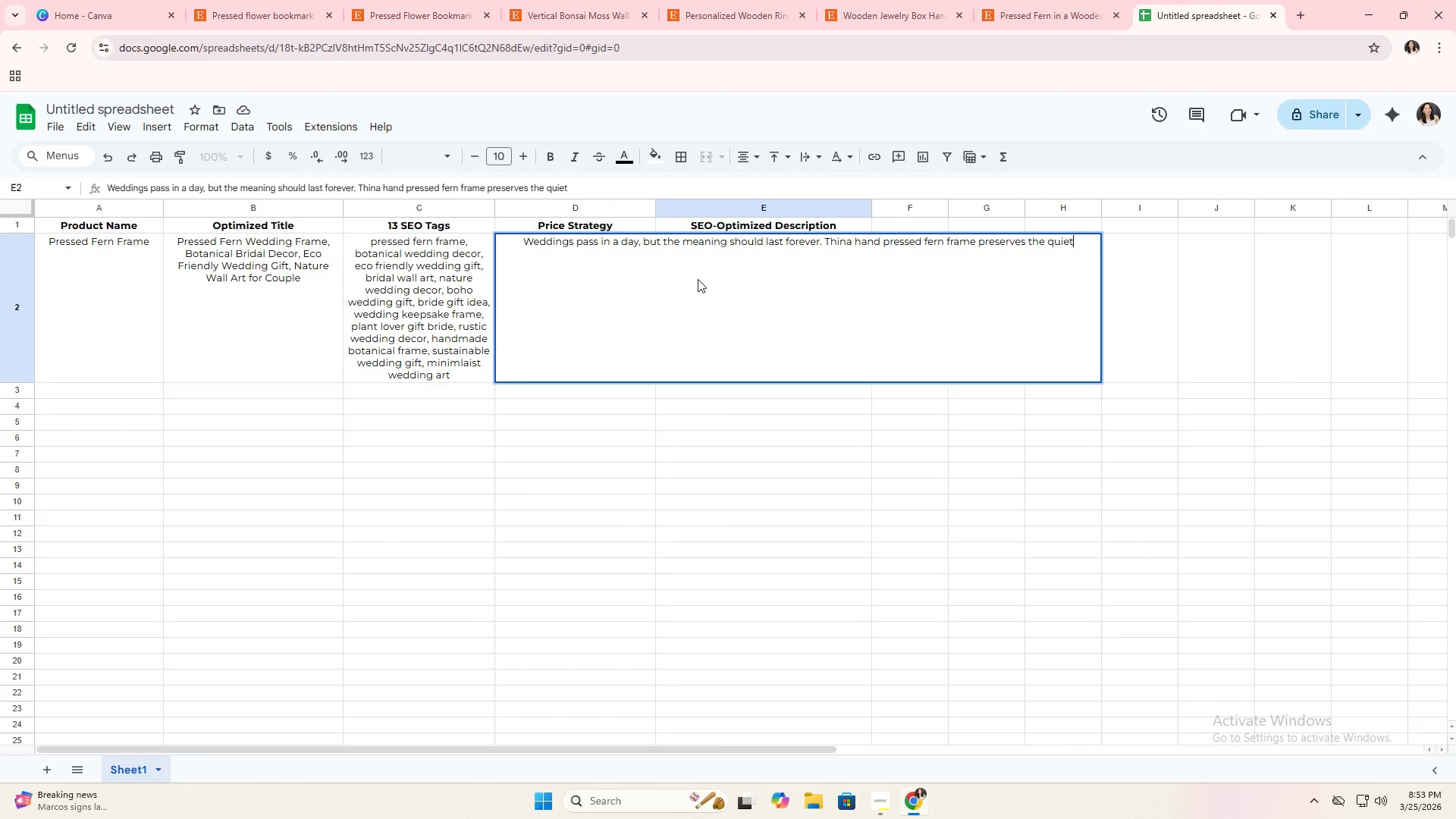 
wait(5.86)
 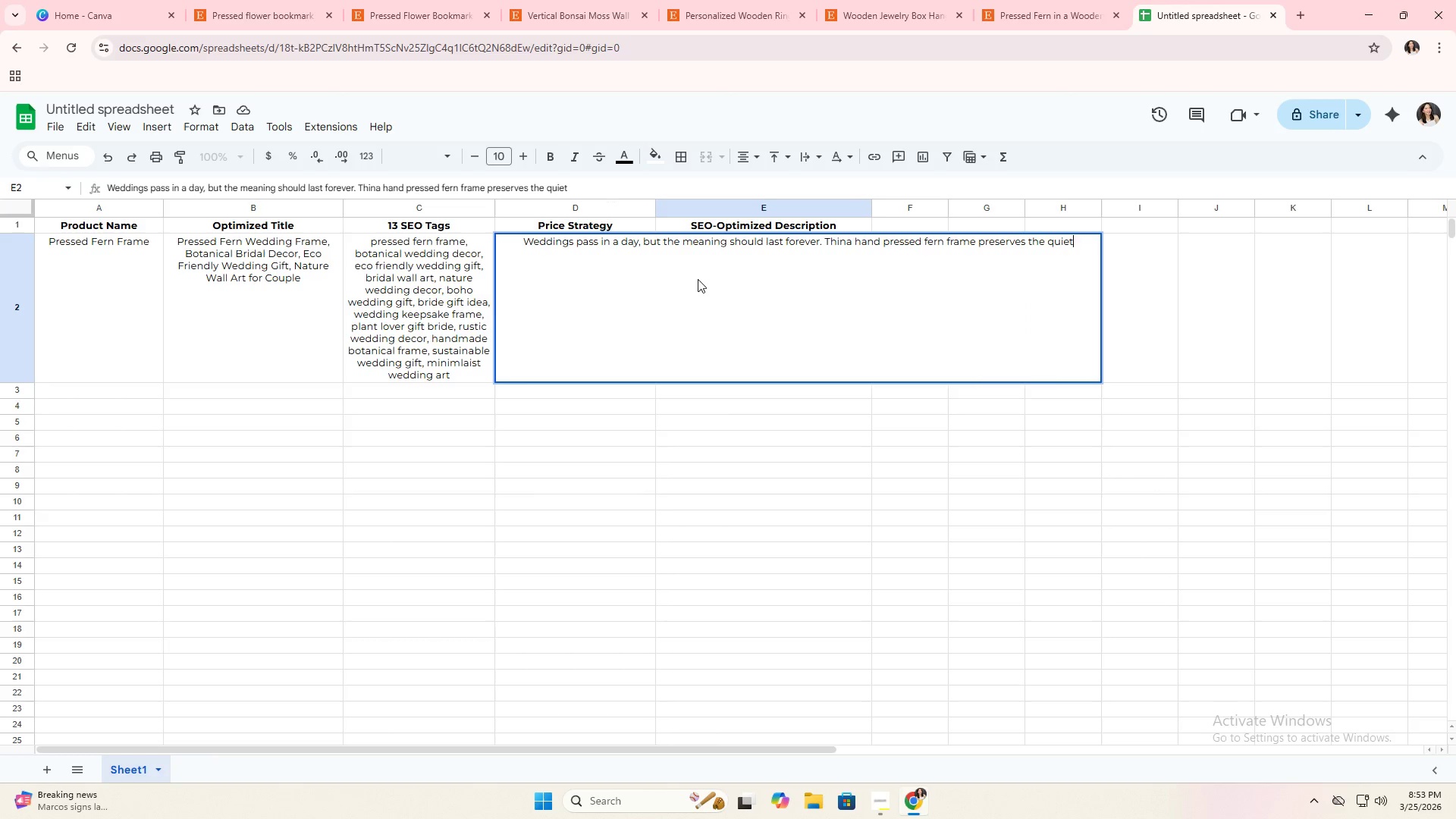 
type( beautyof nature, making ita )
key(Backspace)
key(Backspace)
type( a deeplu)
key(Backspace)
type(y symbolic gift for couples or brides. Designed )
 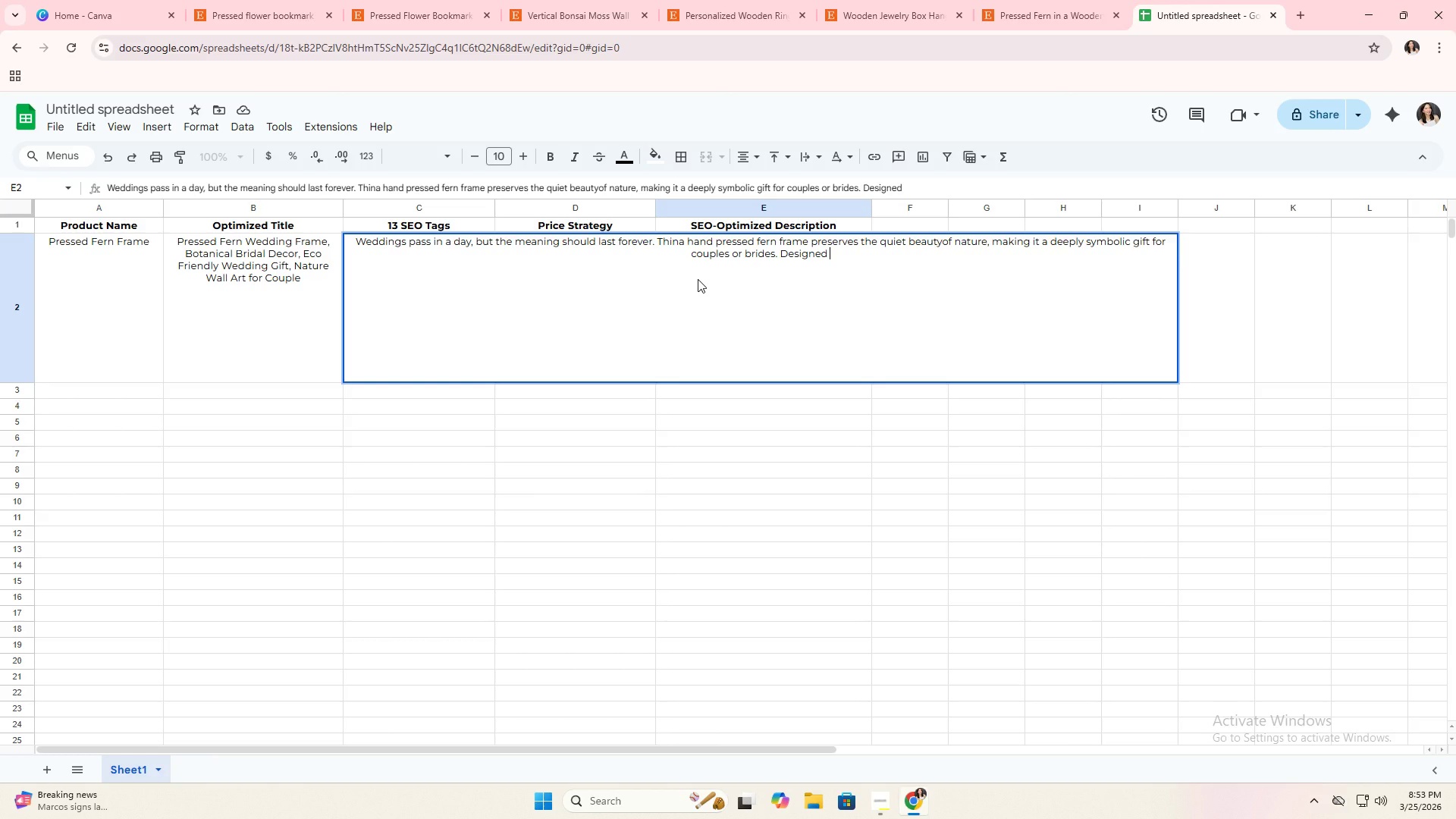 
type(for eco-com)
key(Backspace)
type(nscious )
 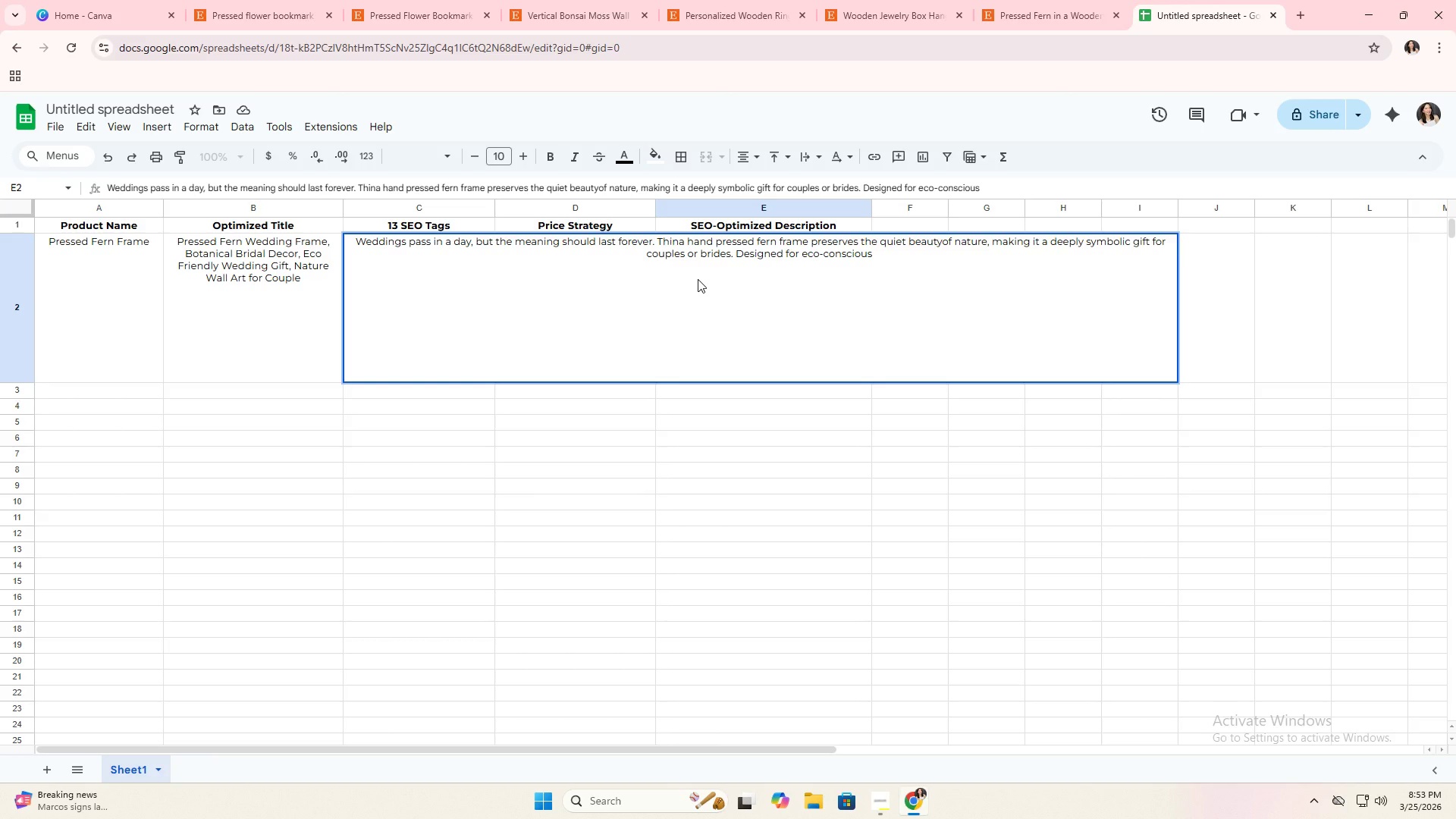 
type(weddings, it refects growthm)
key(Backspace)
type(, resilience, and new beginnings,)
key(Backspace)
type(. Perfect as a ceremony decor or a kep)
key(Backspace)
type(epsake )
 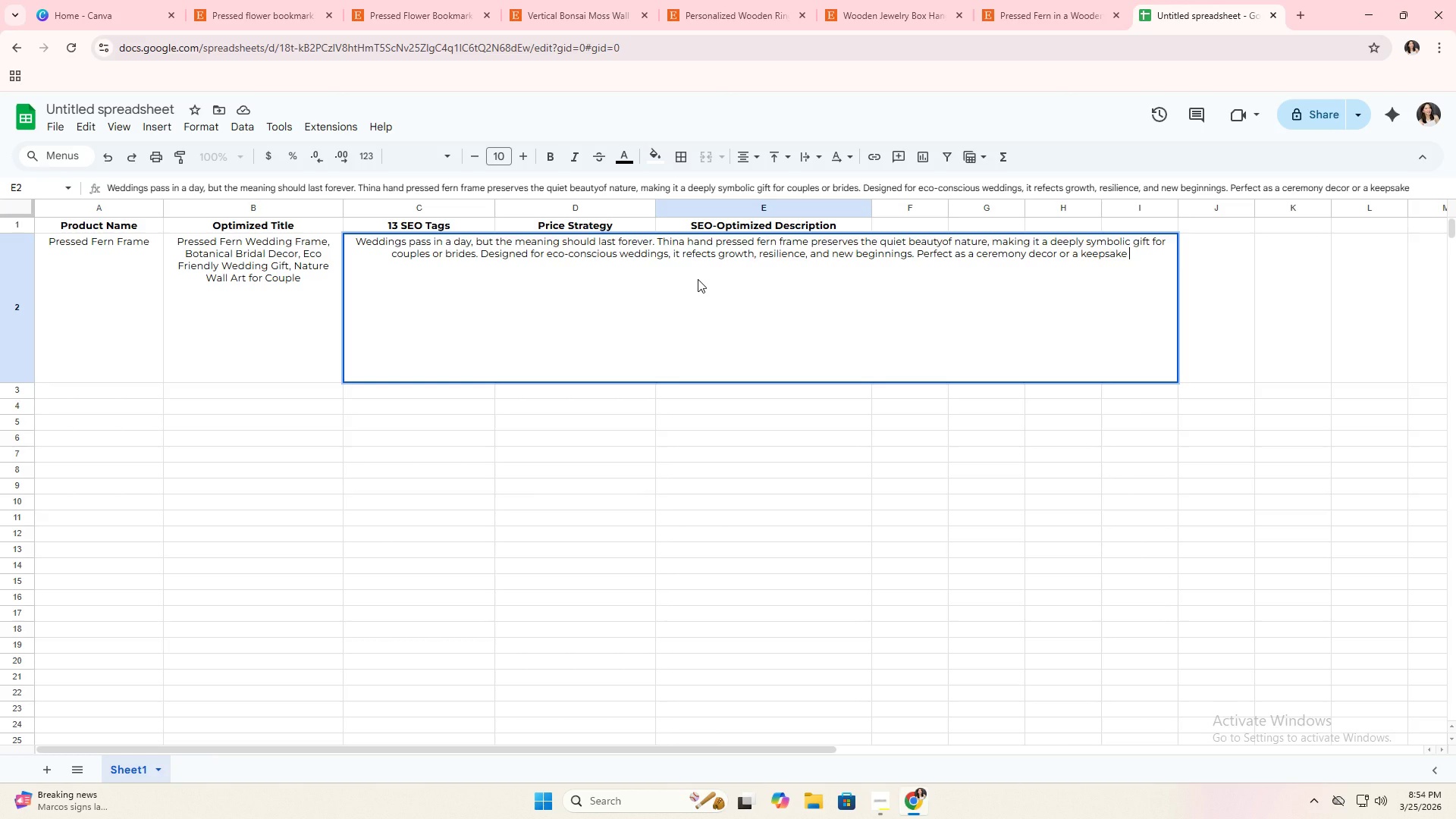 
type(displayed in a shared him)
key(Backspace)
key(Backspace)
type(ome, this piece turns a simple botanical into a lasting reminder of love.)
 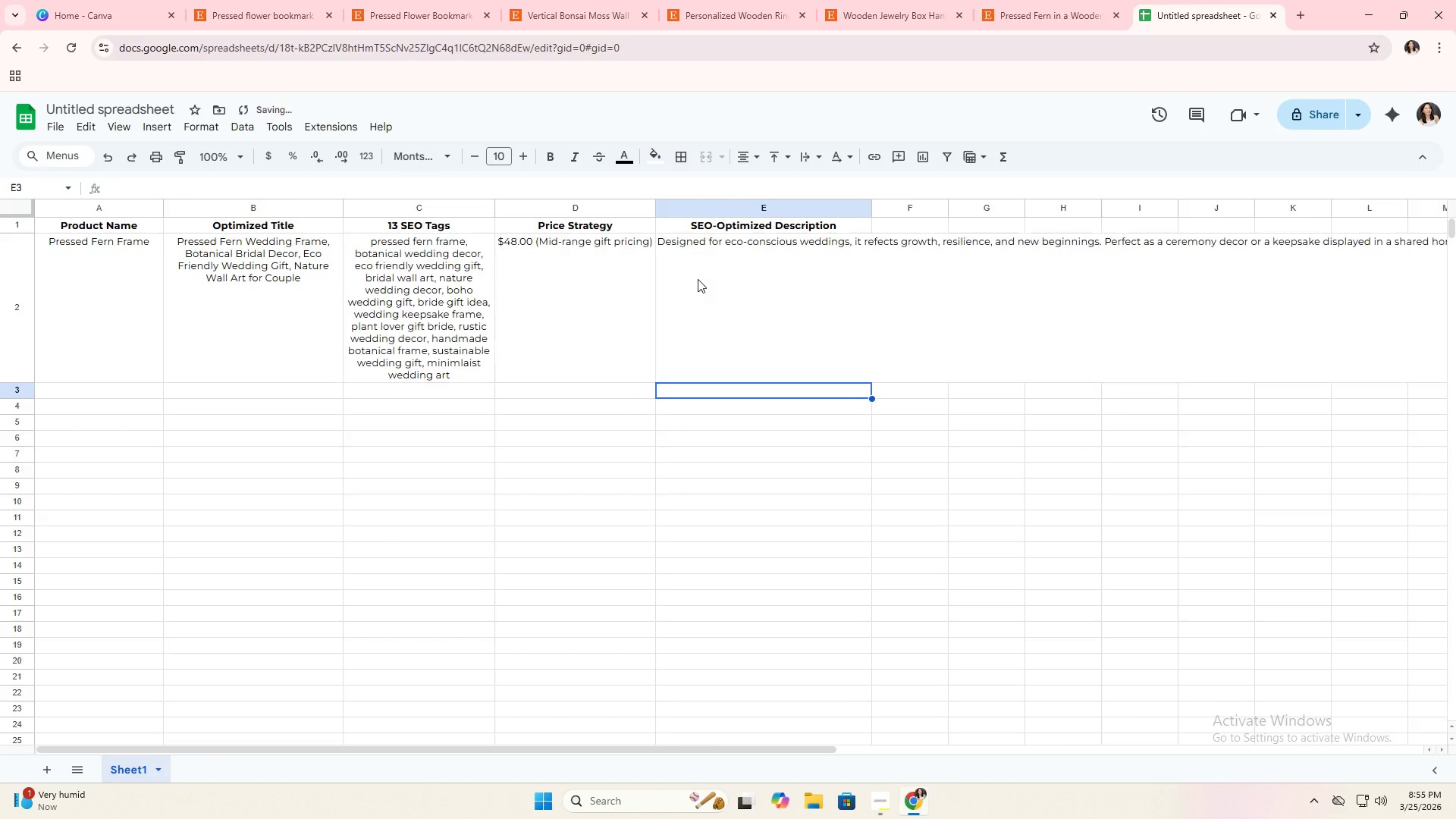 
key(Enter)
 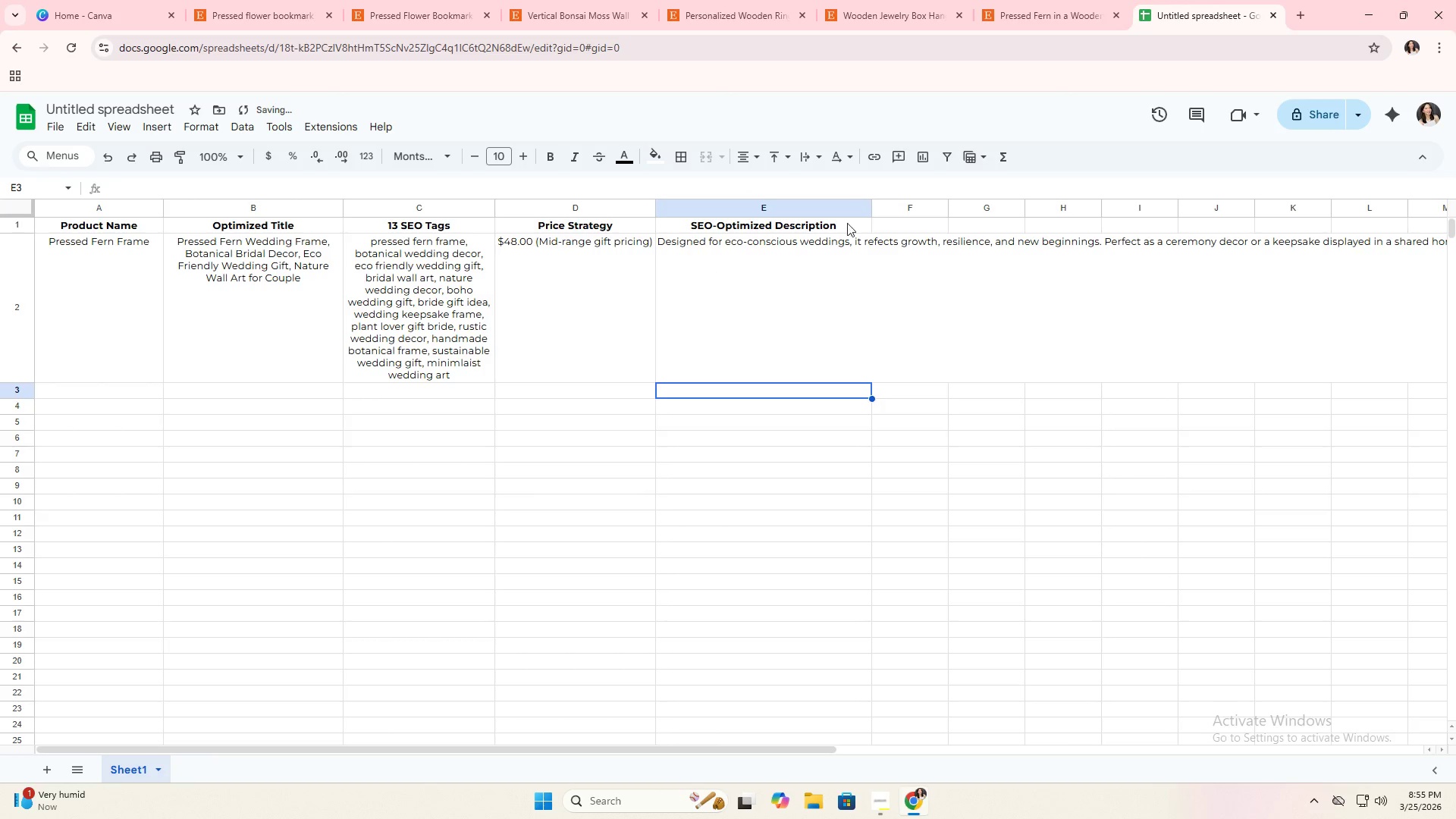 
left_click([812, 290])
 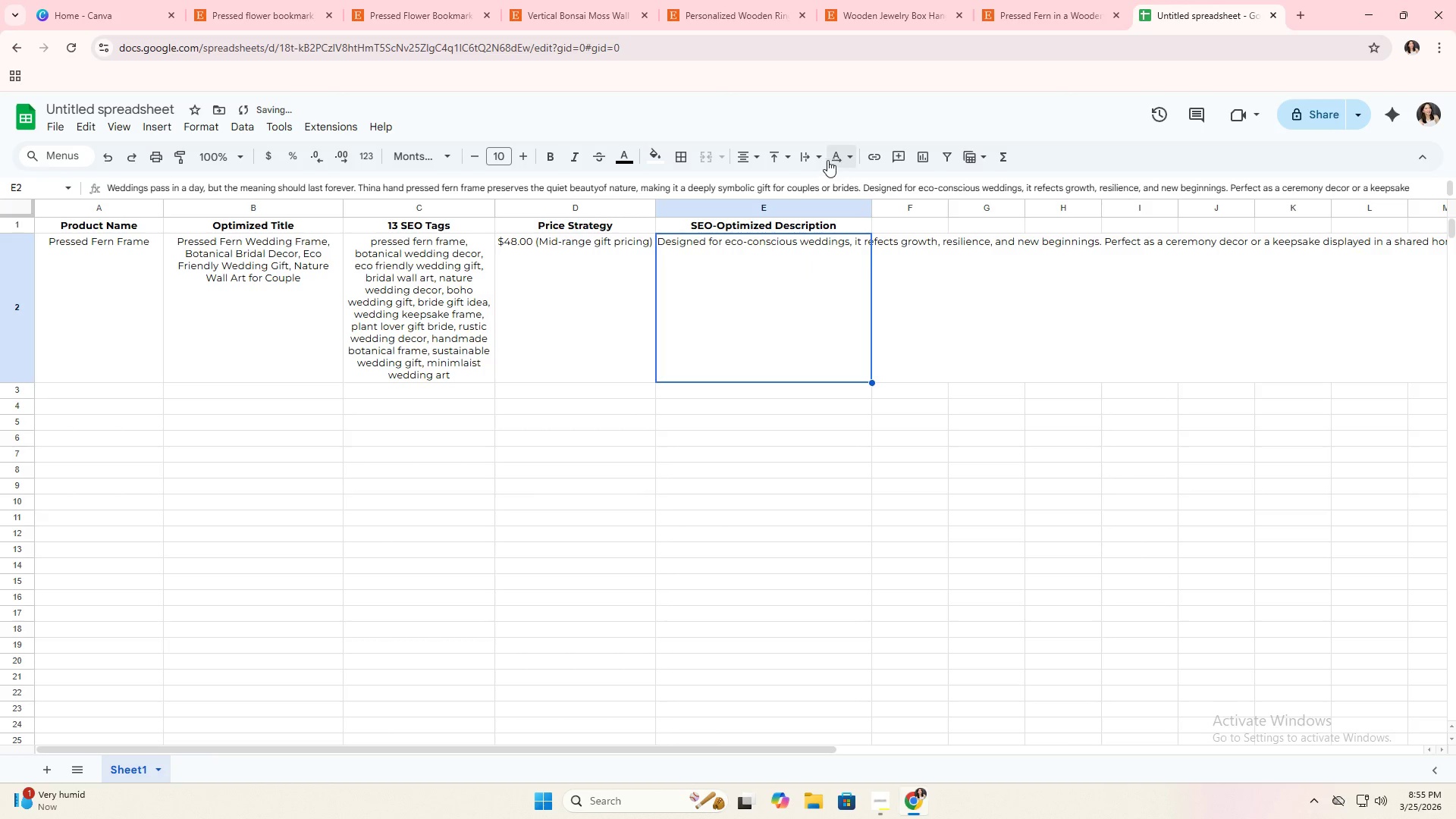 
left_click([811, 155])
 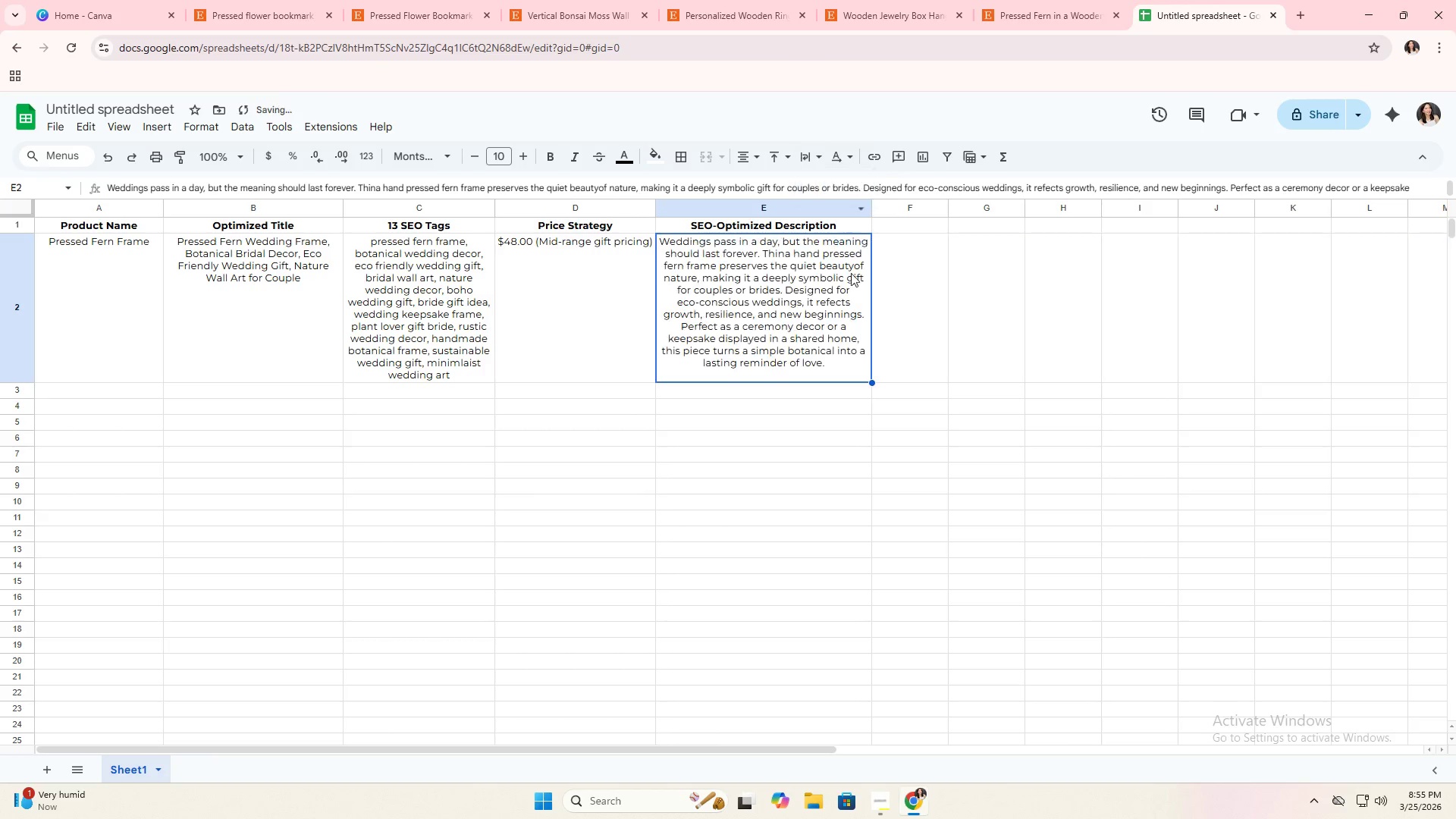 
double_click([795, 339])
 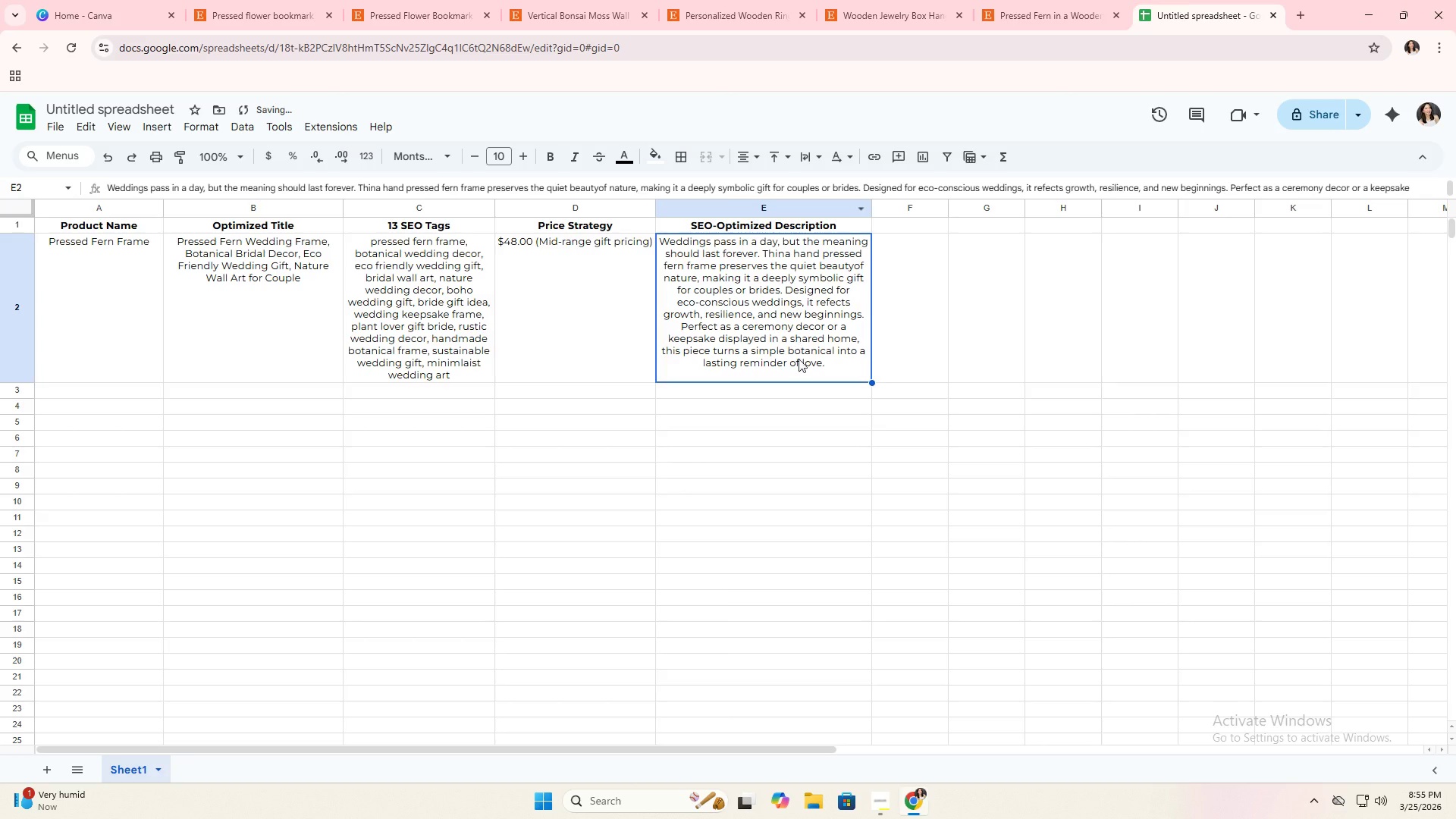 
triple_click([802, 413])
 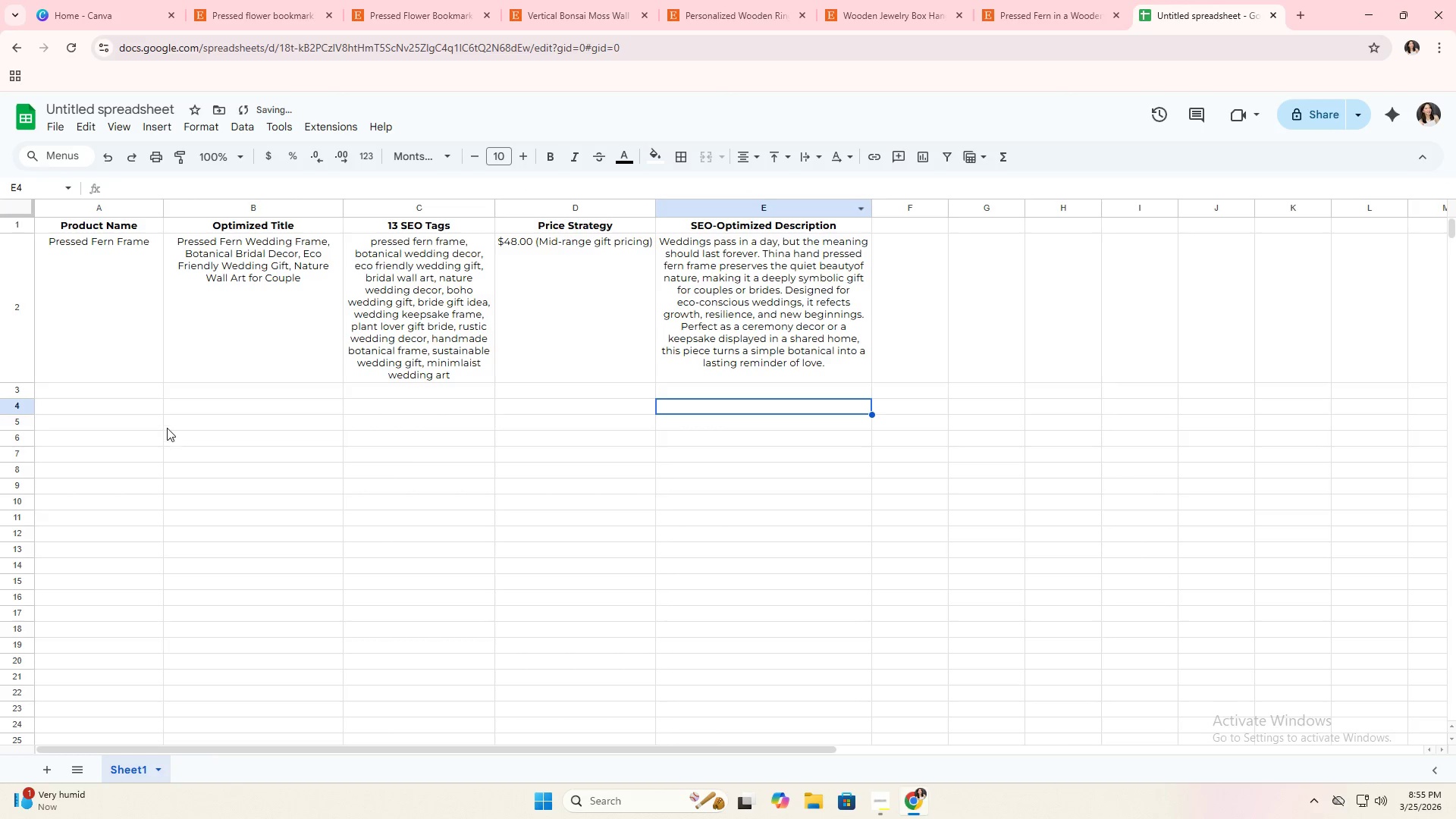 
left_click([149, 398])
 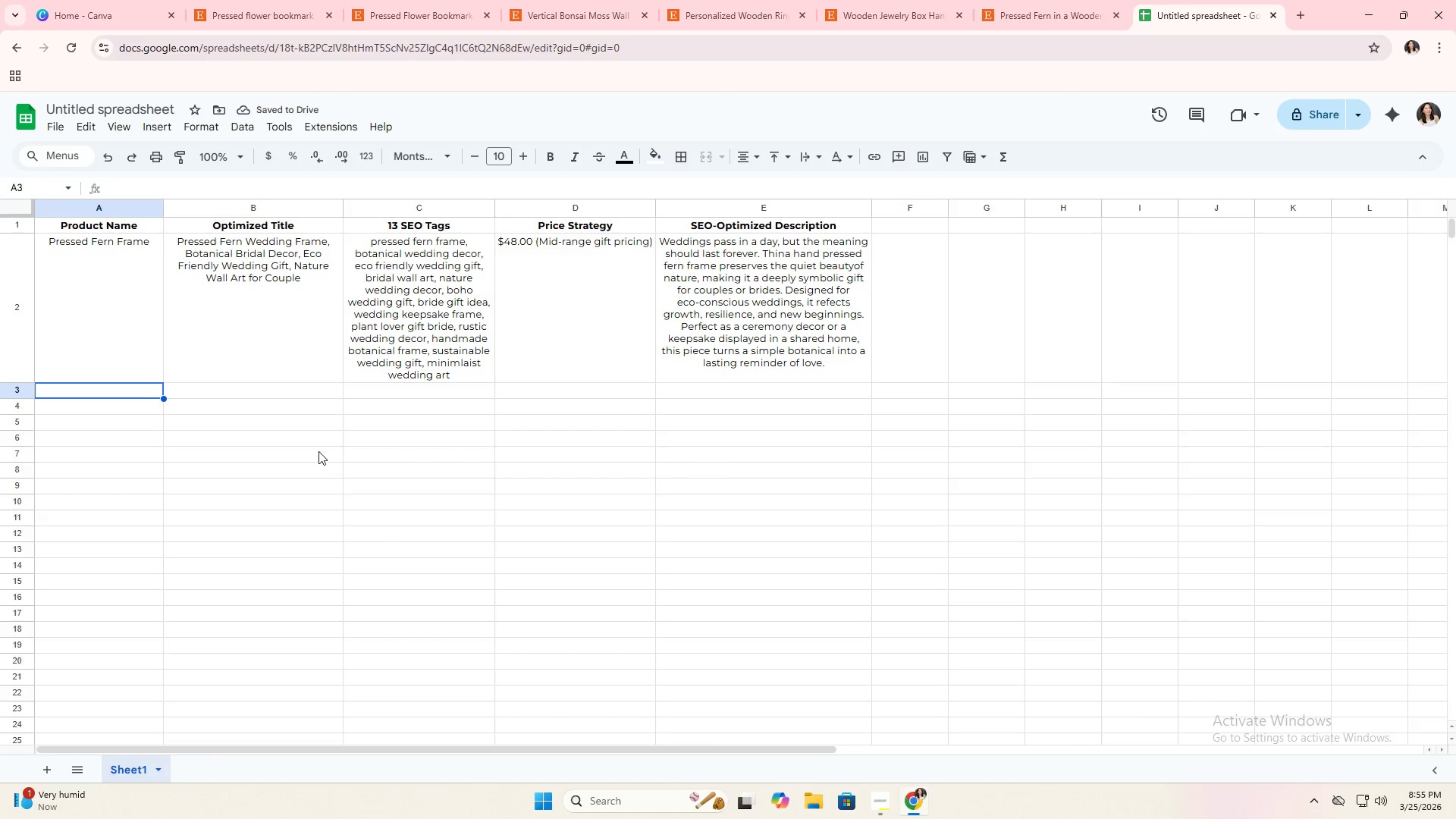 
left_click([1028, 4])
 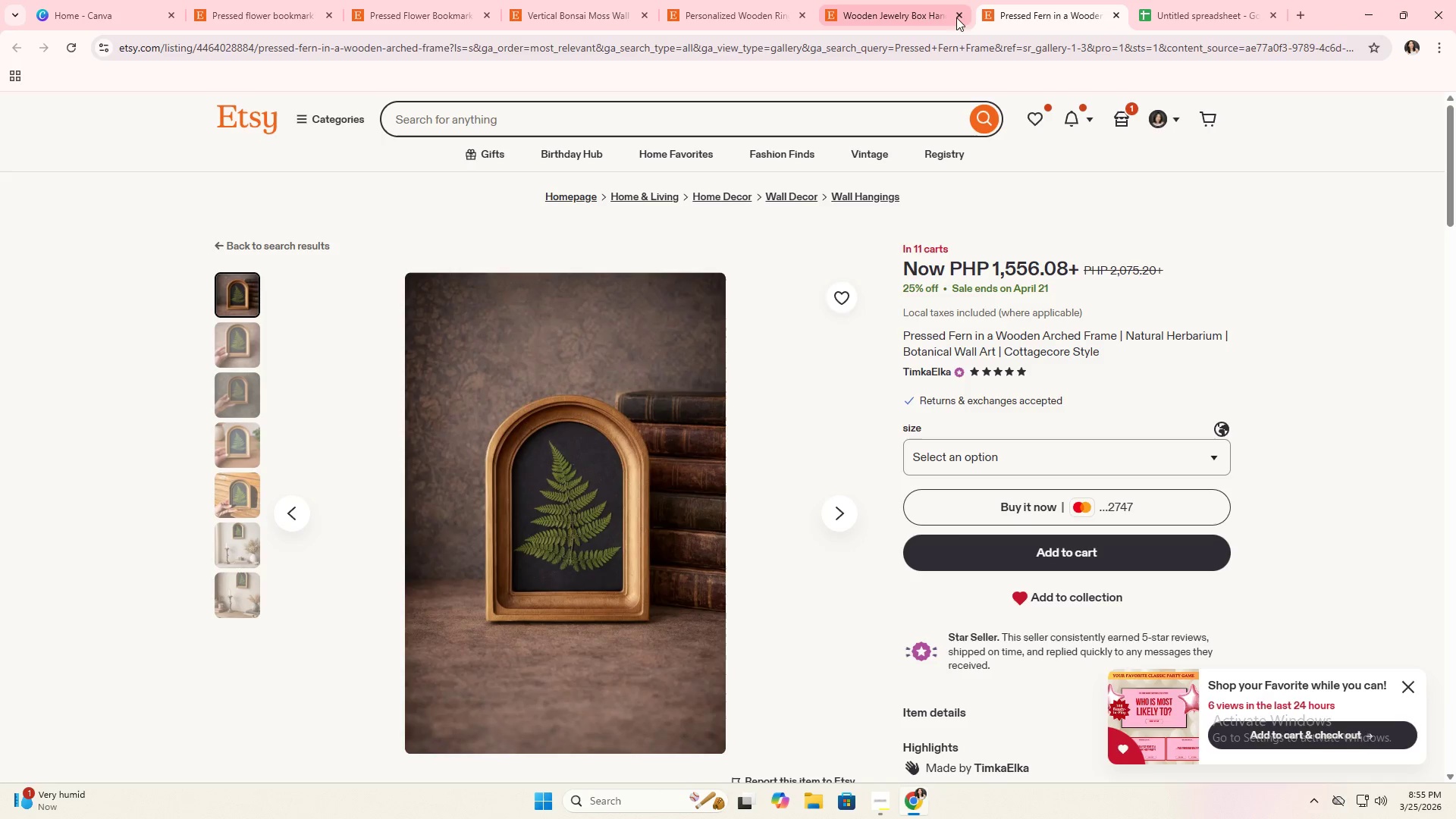 
left_click([893, 0])
 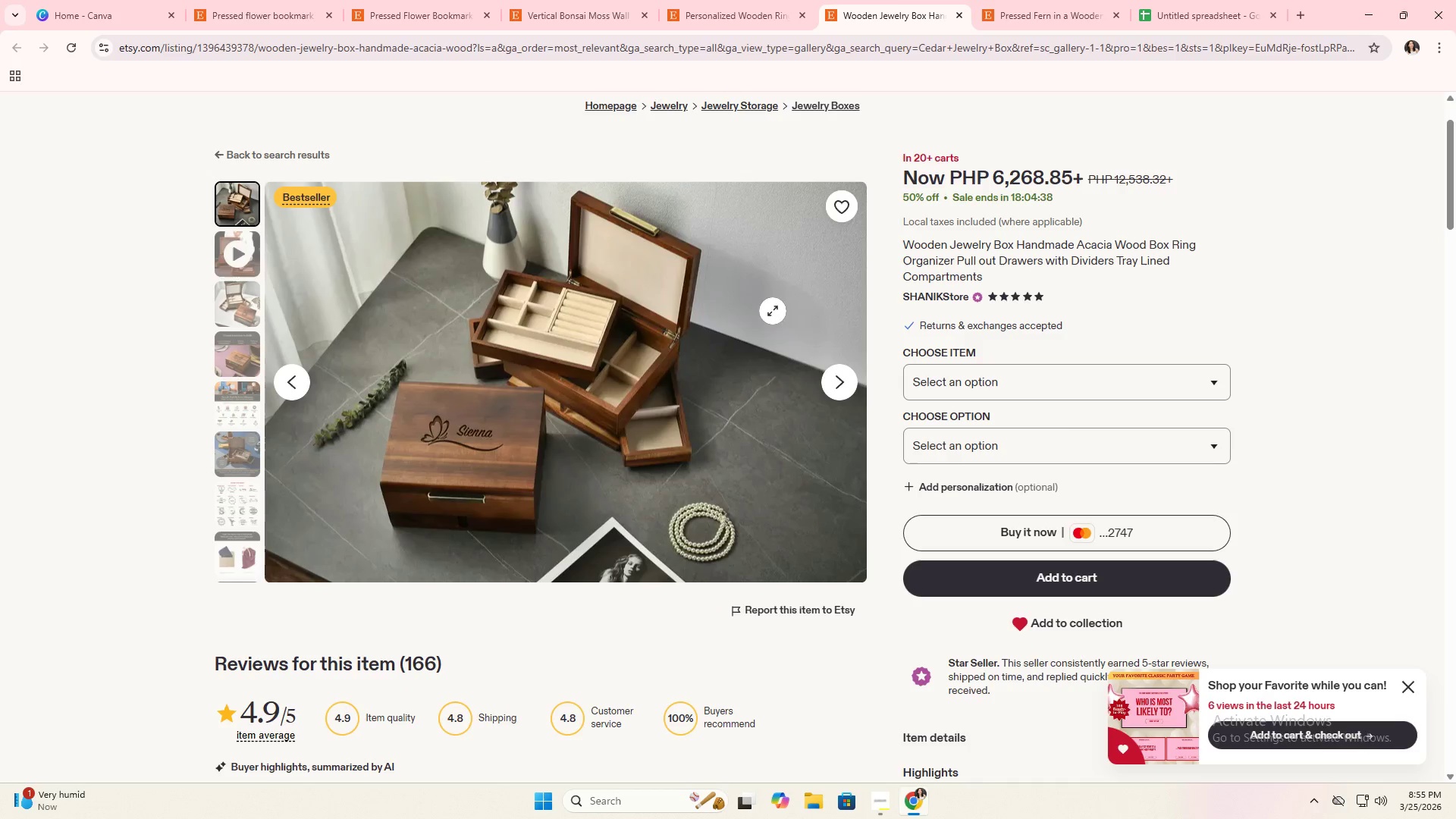 
left_click([234, 256])
 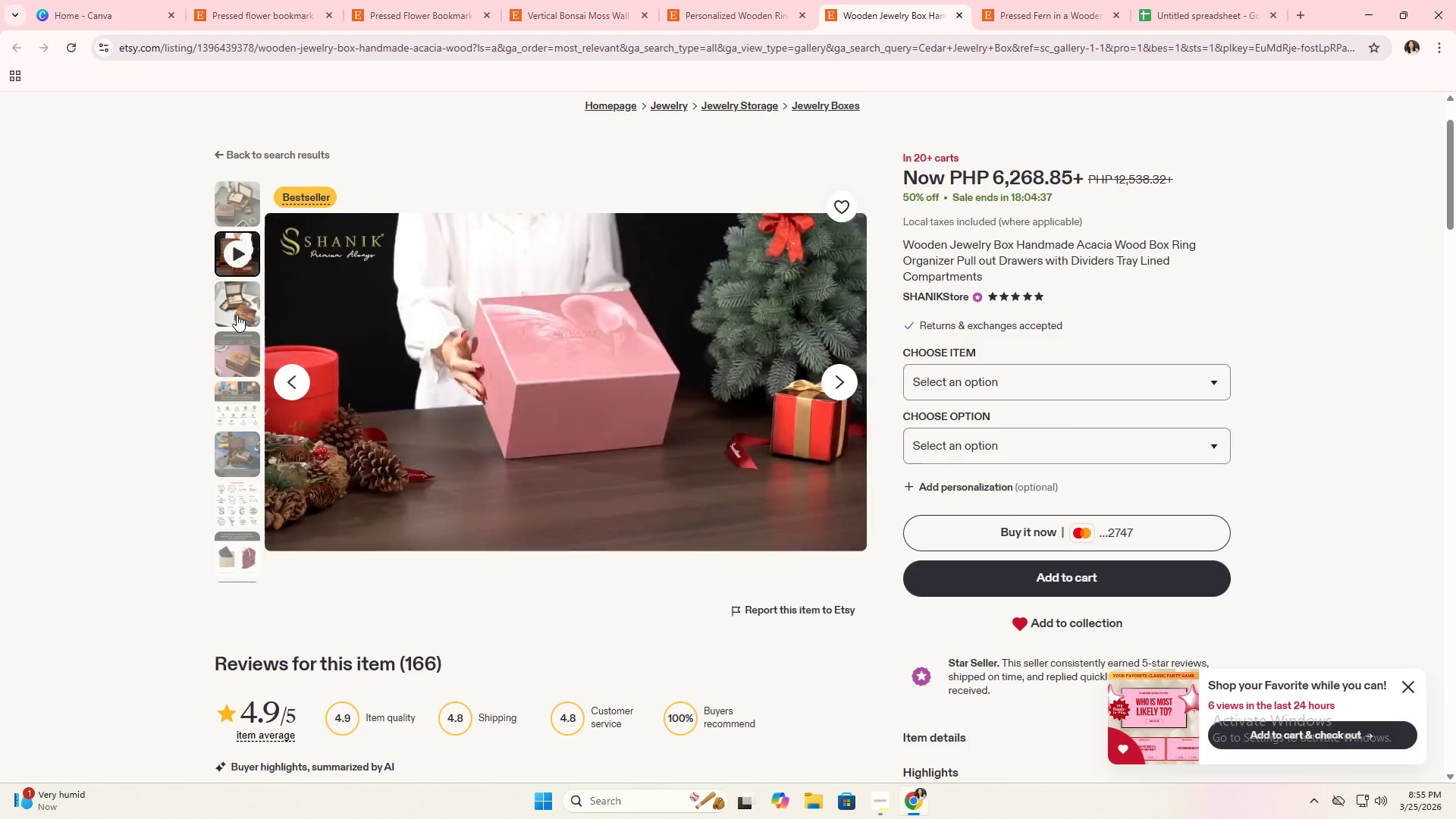 
left_click([237, 315])
 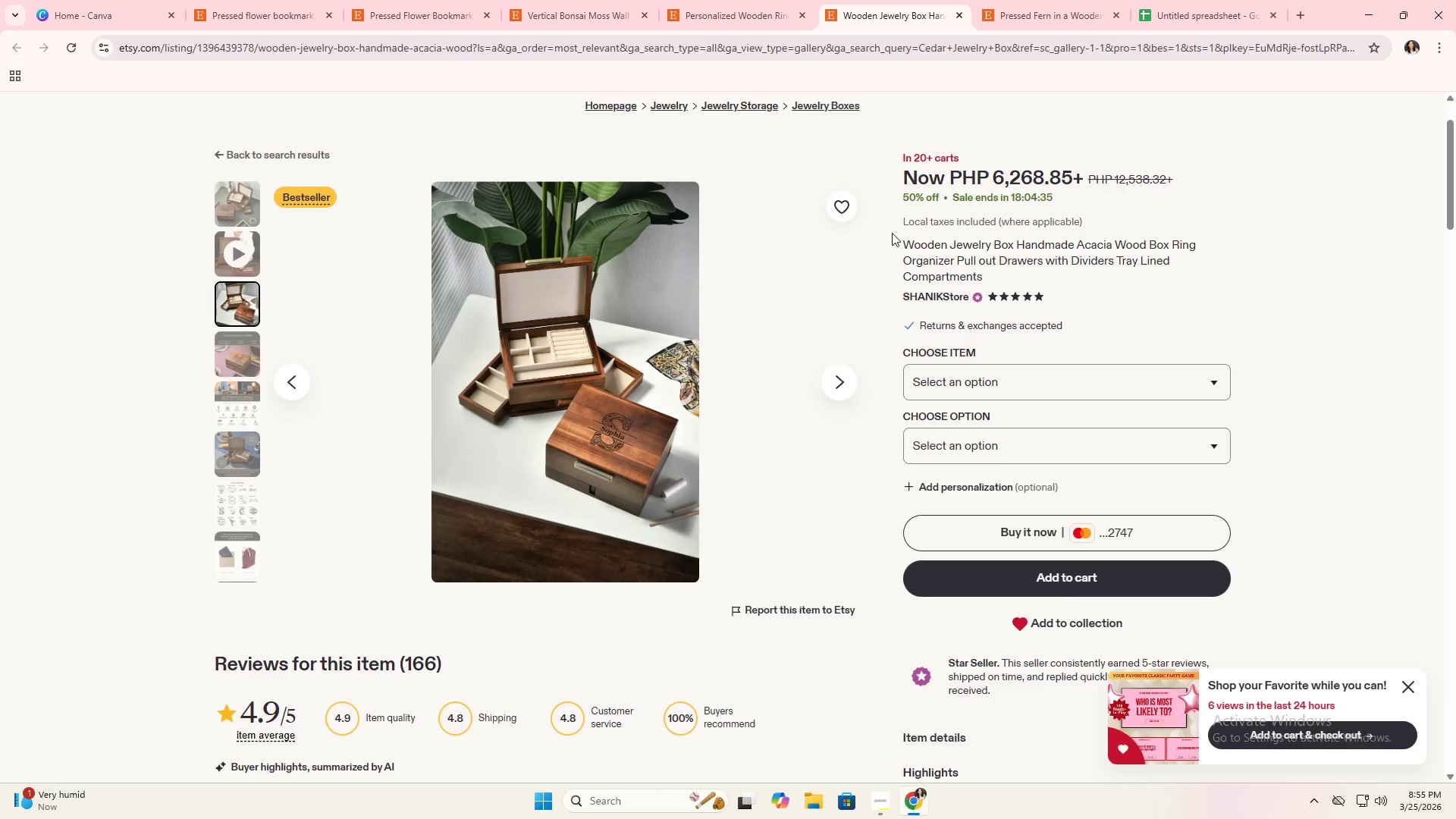 
left_click_drag(start_coordinate=[913, 253], to_coordinate=[1066, 274])
 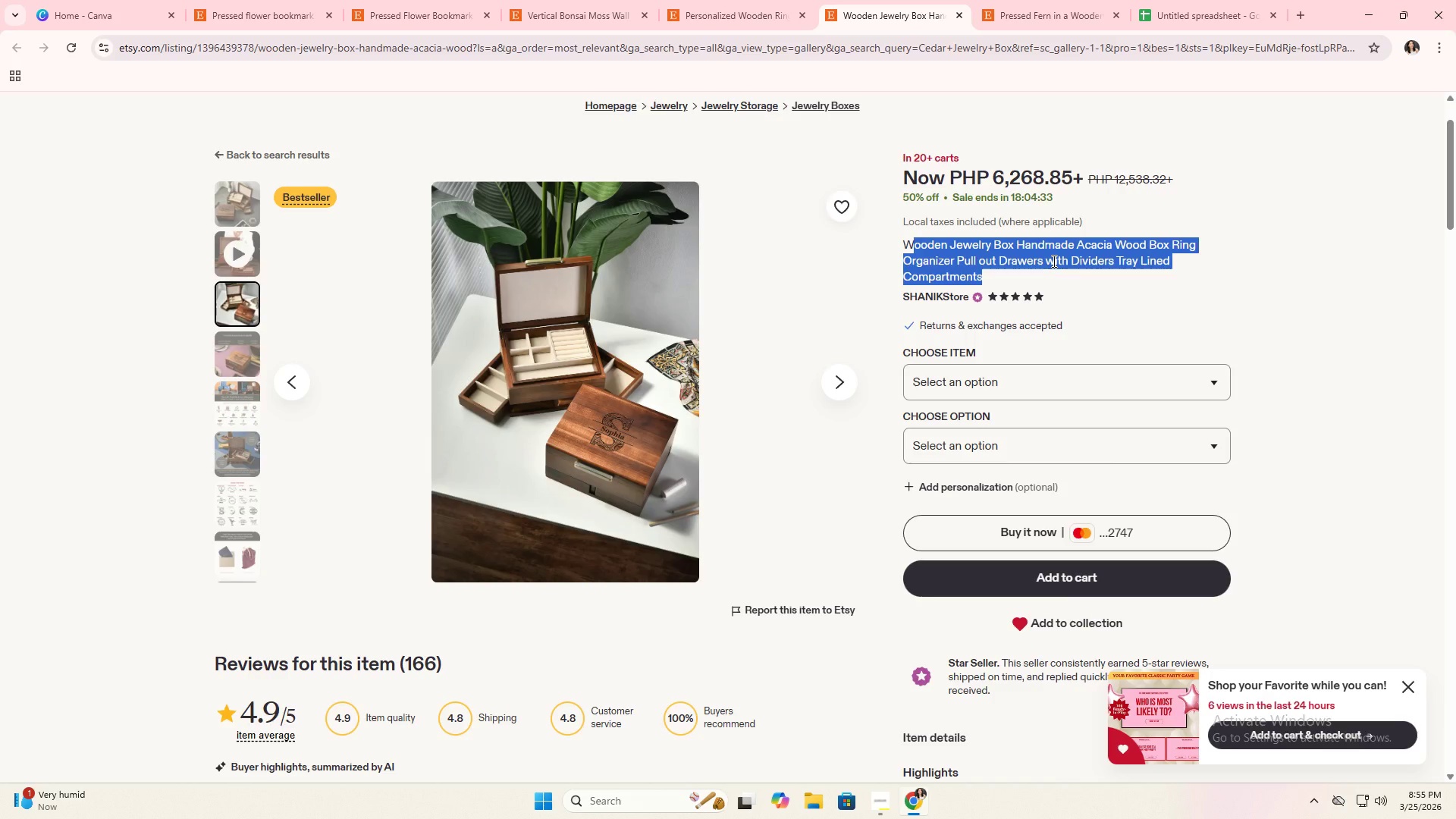 
left_click([1053, 261])
 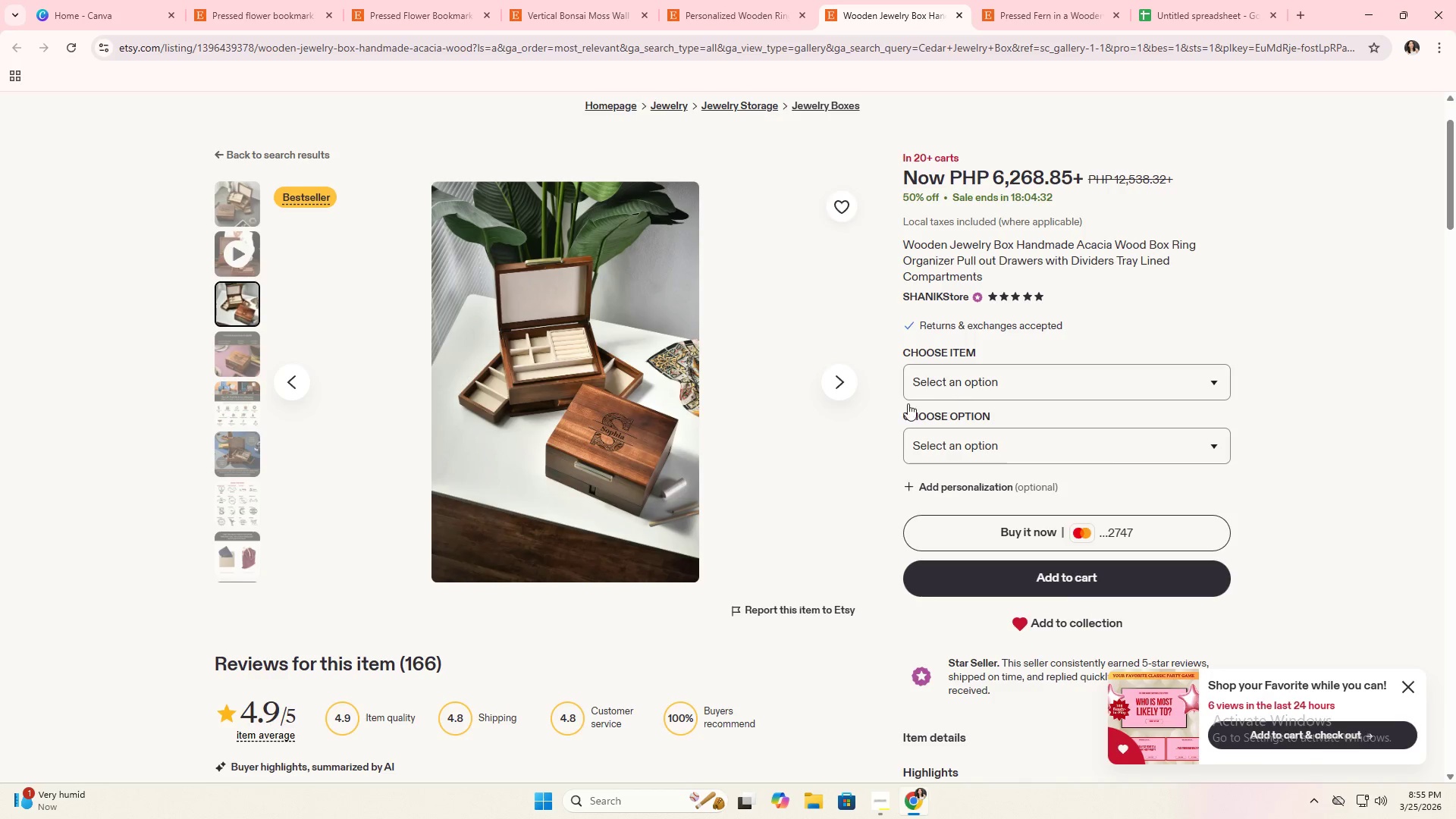 
key(Alt+AltLeft)
 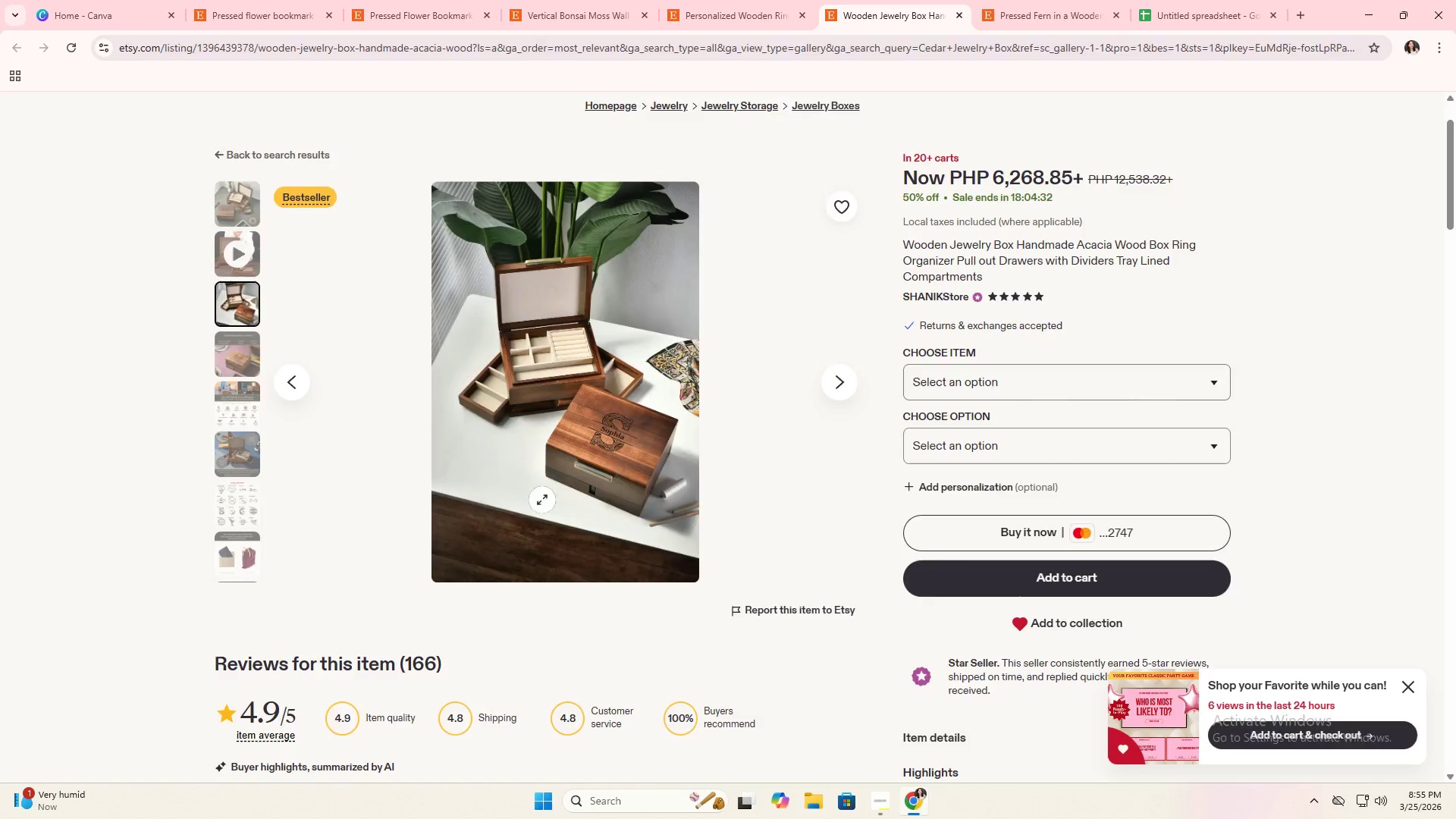 
key(Alt+Tab)